 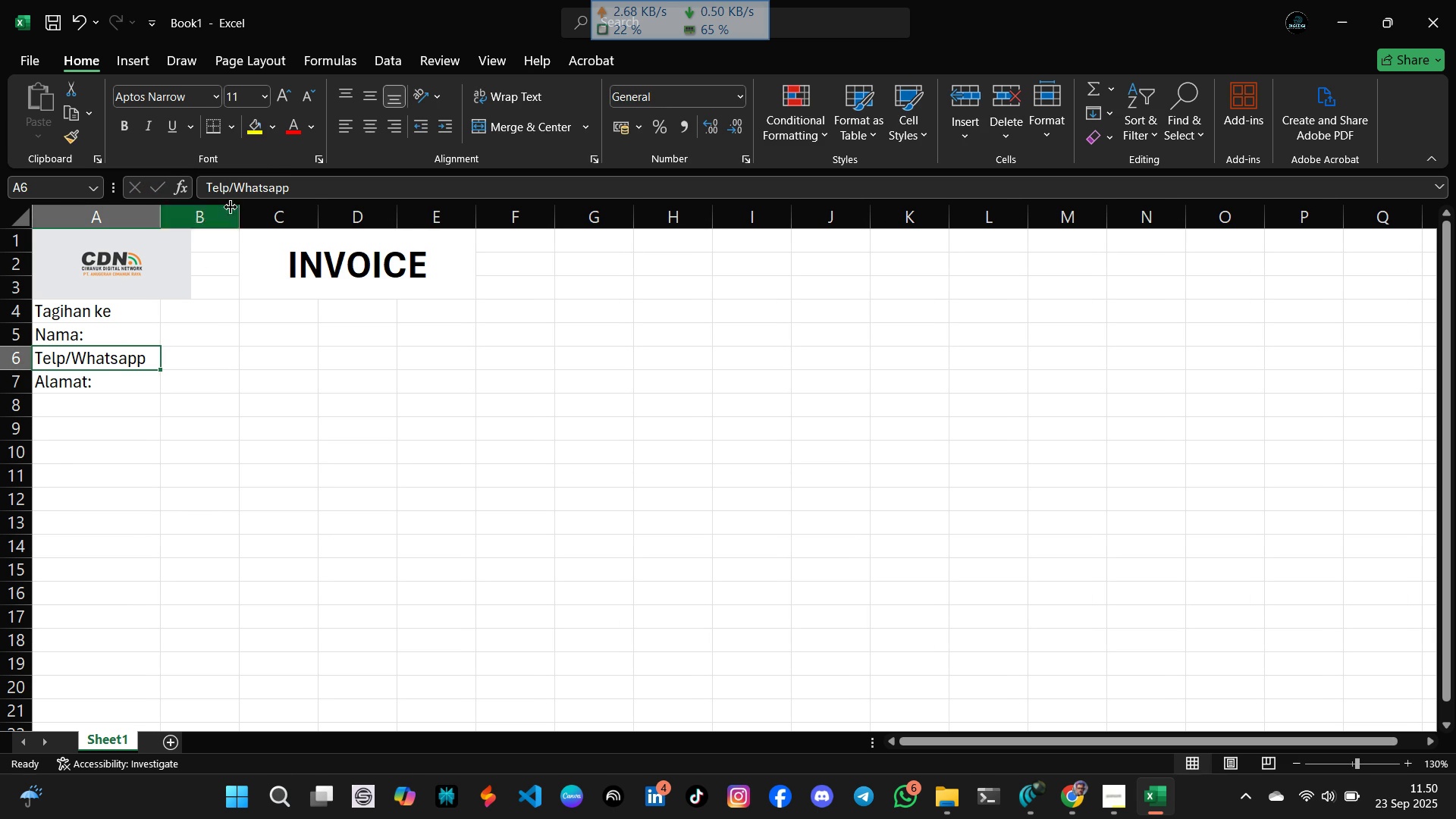 
left_click([305, 184])
 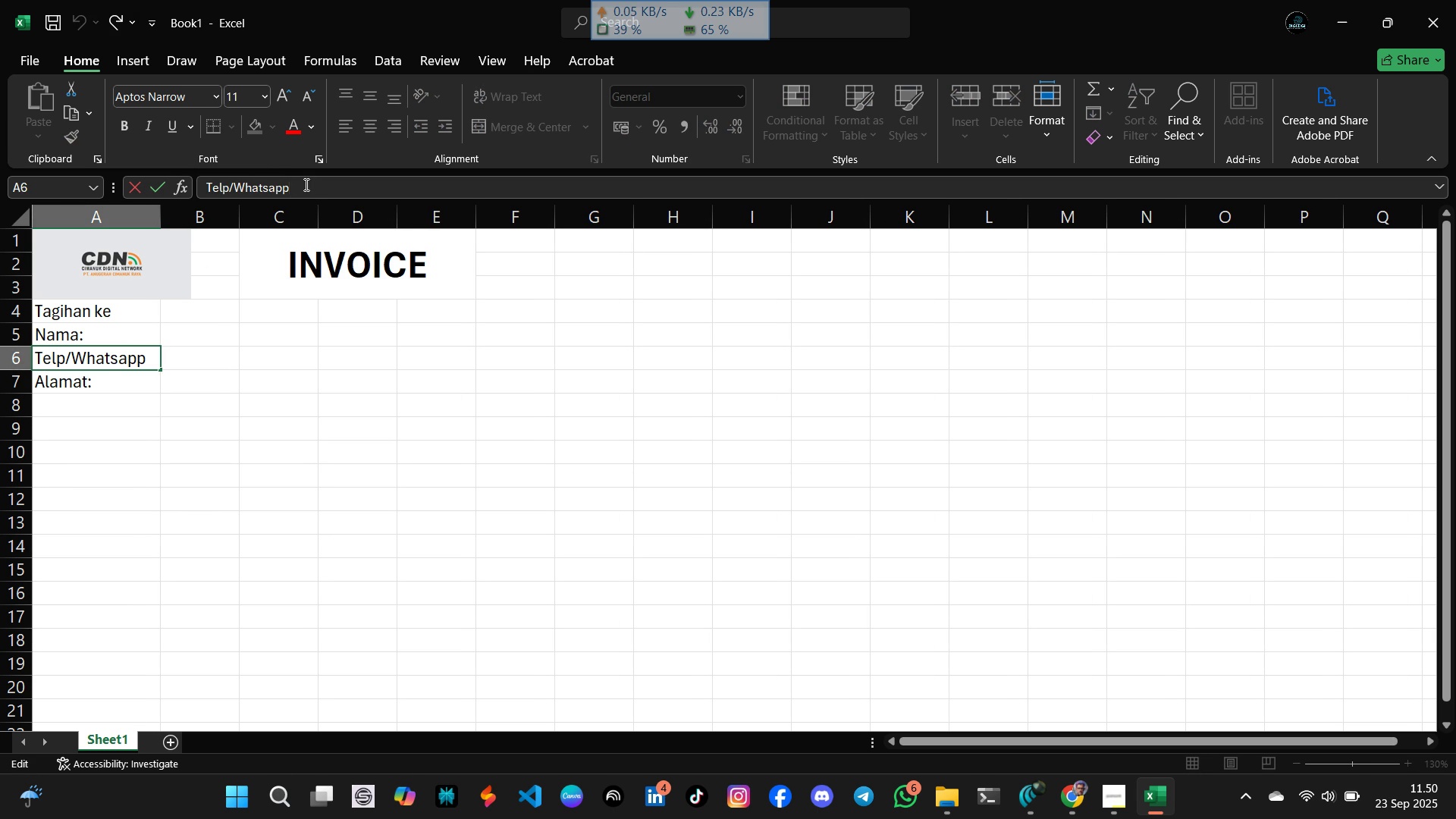 
key(Shift+ShiftRight)
 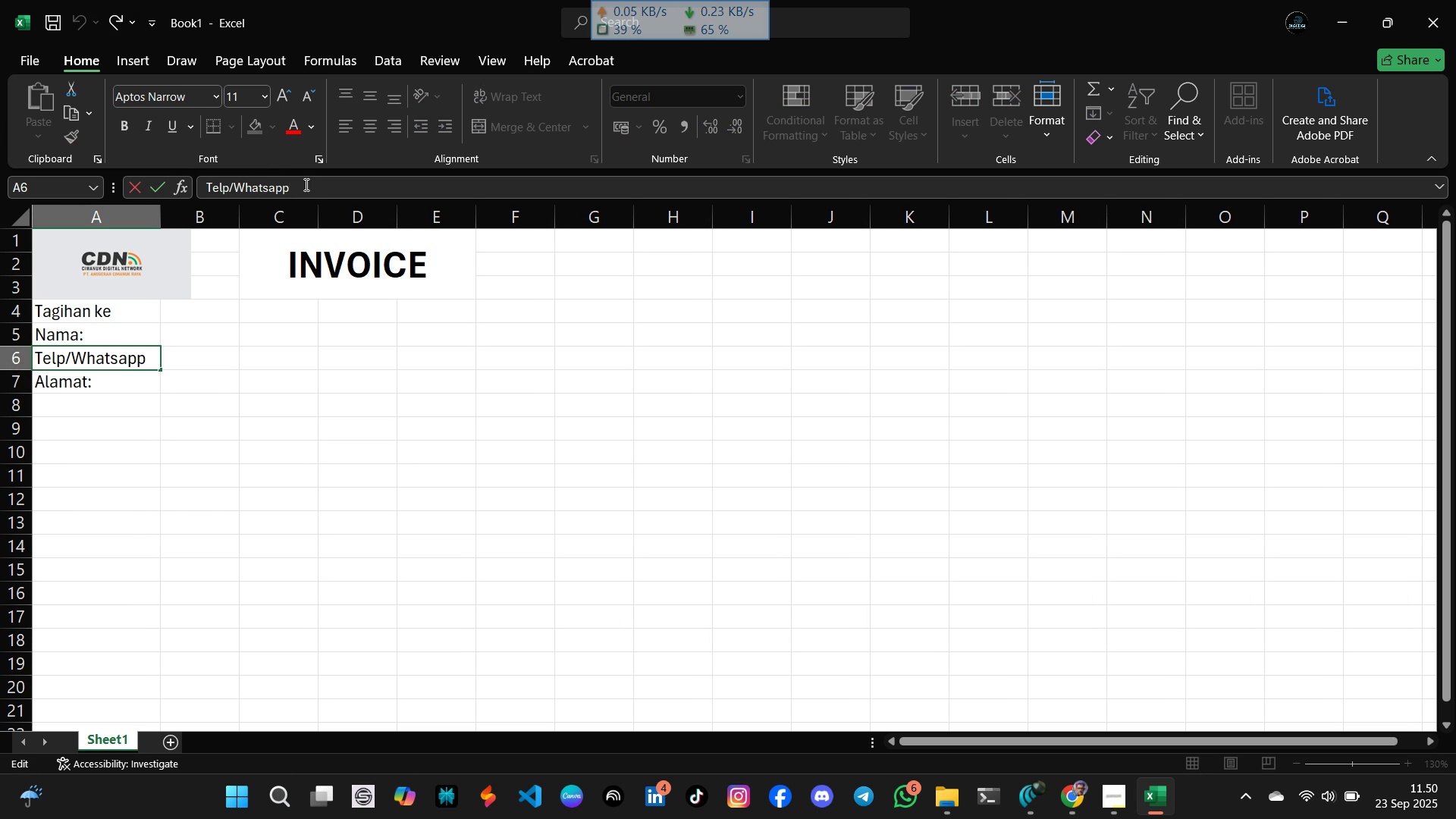 
key(Shift+Semicolon)
 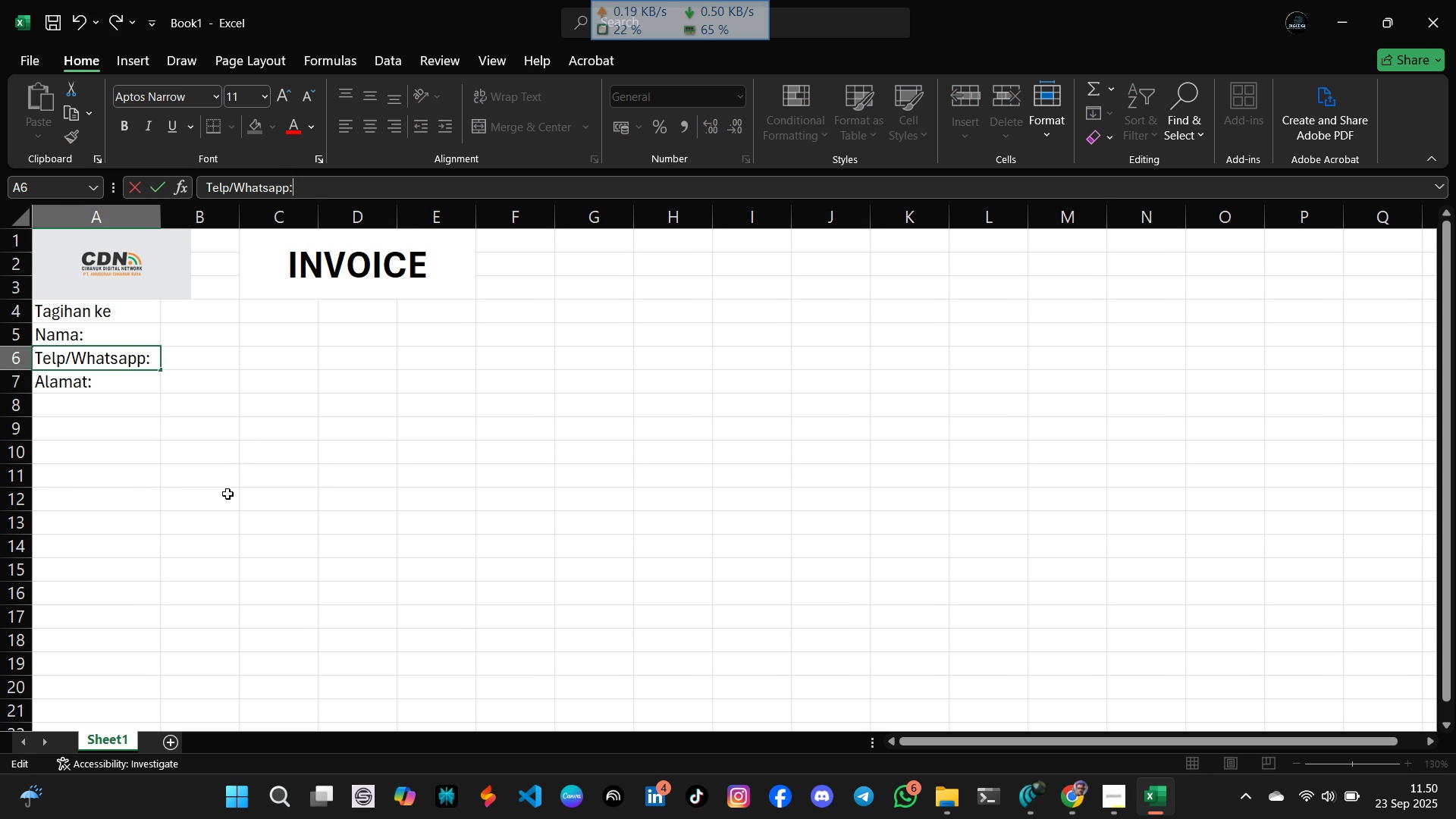 
left_click([242, 368])
 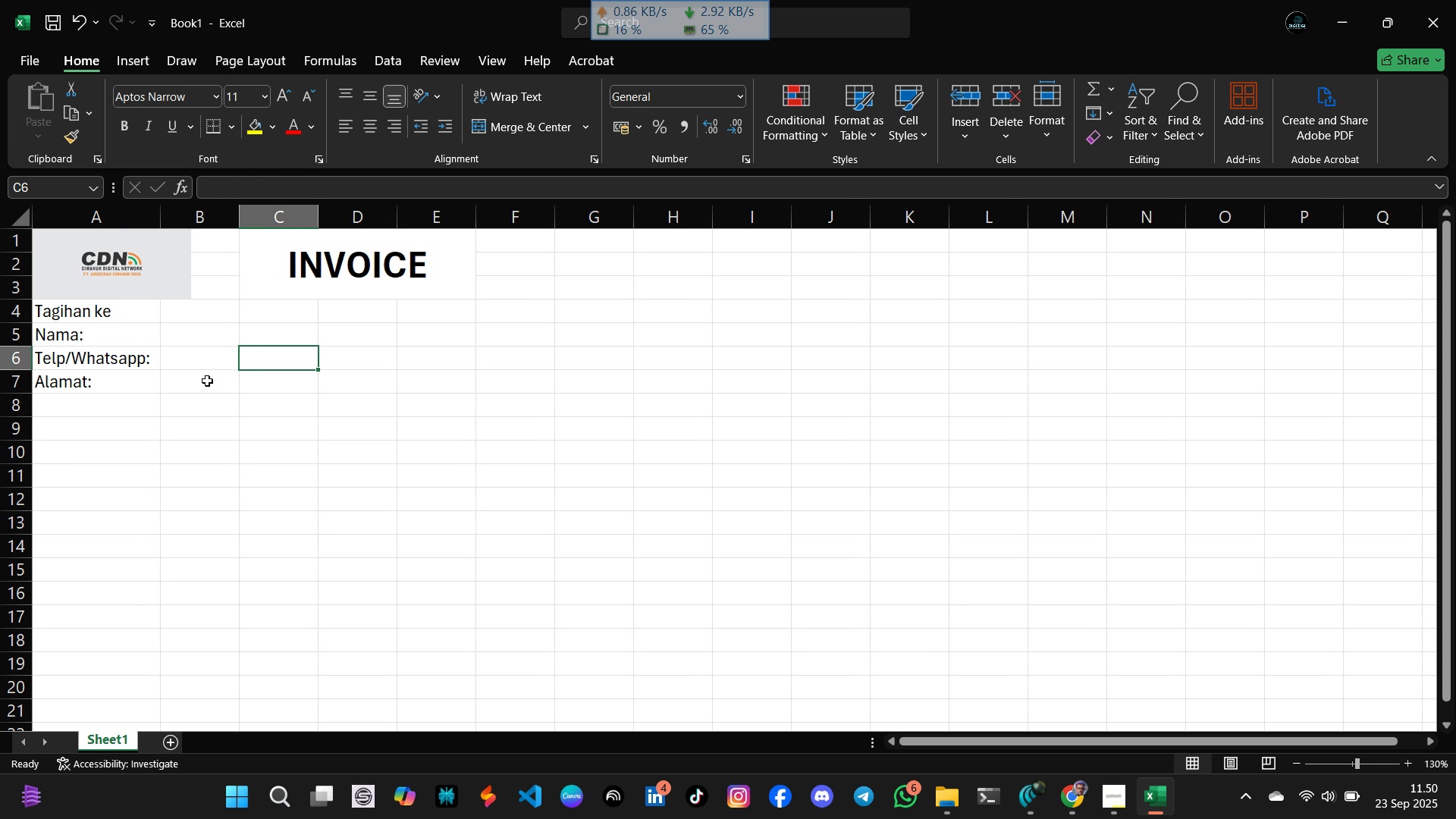 
wait(24.24)
 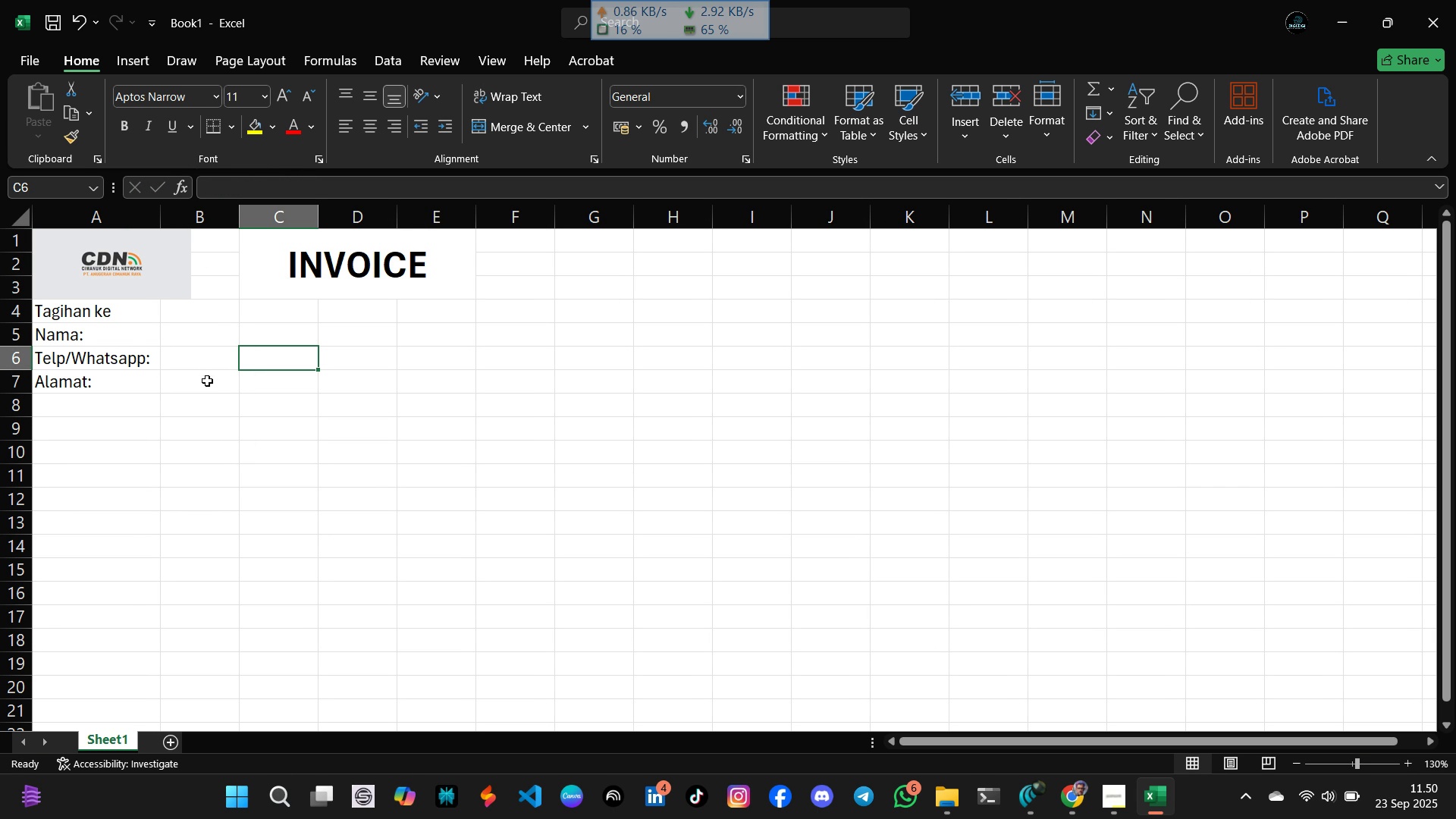 
left_click([143, 482])
 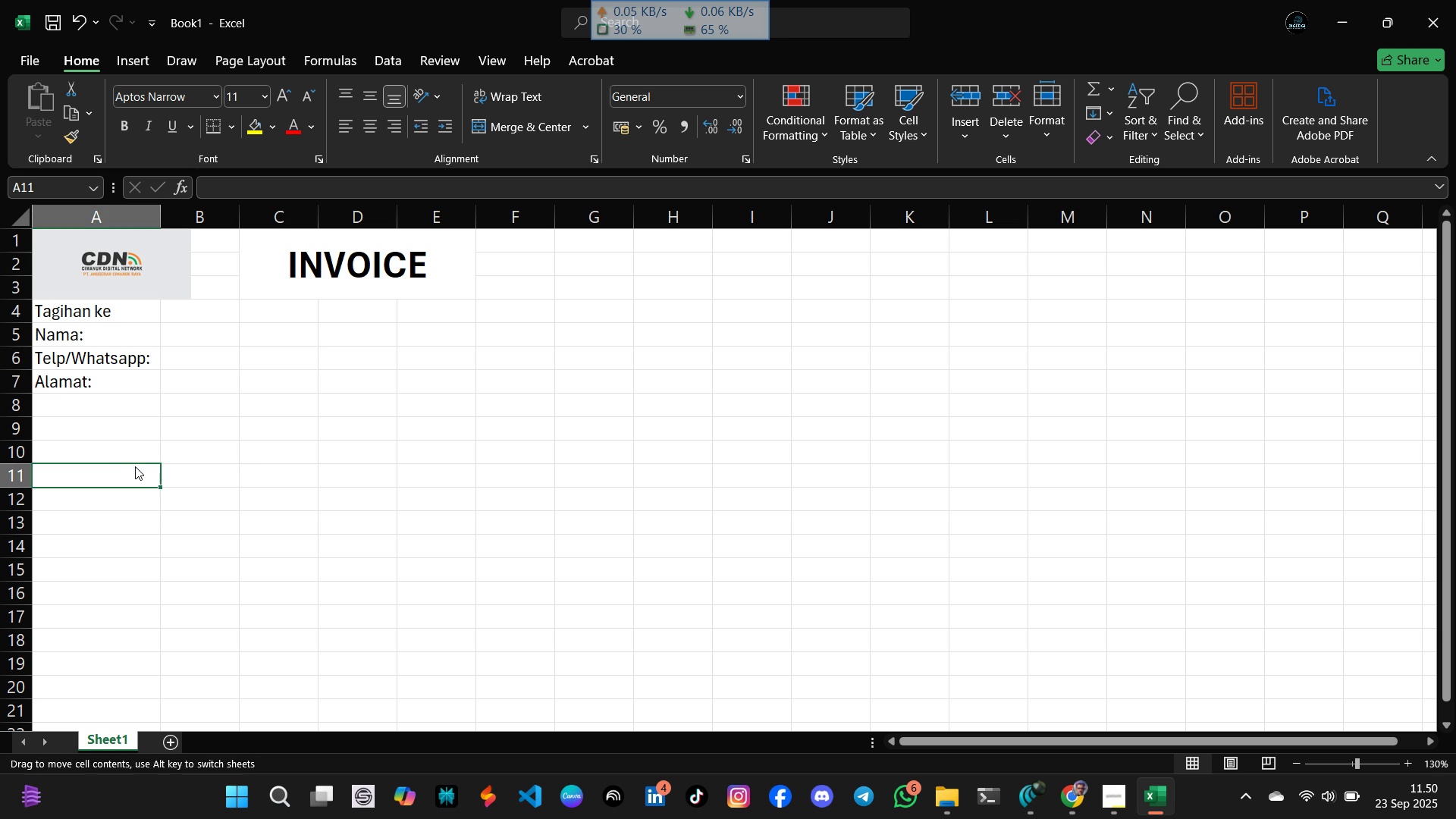 
left_click([135, 466])
 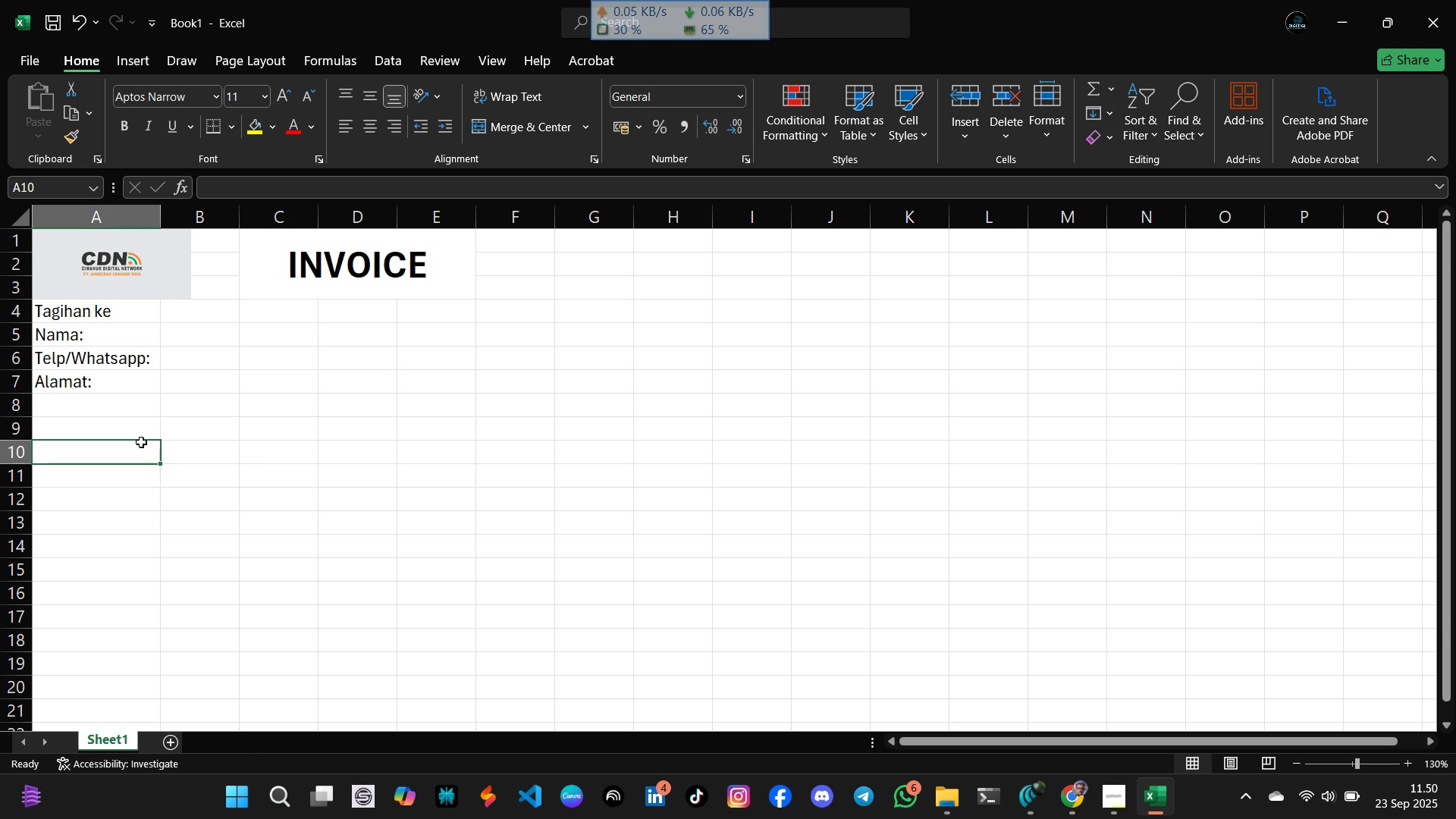 
left_click([141, 442])